 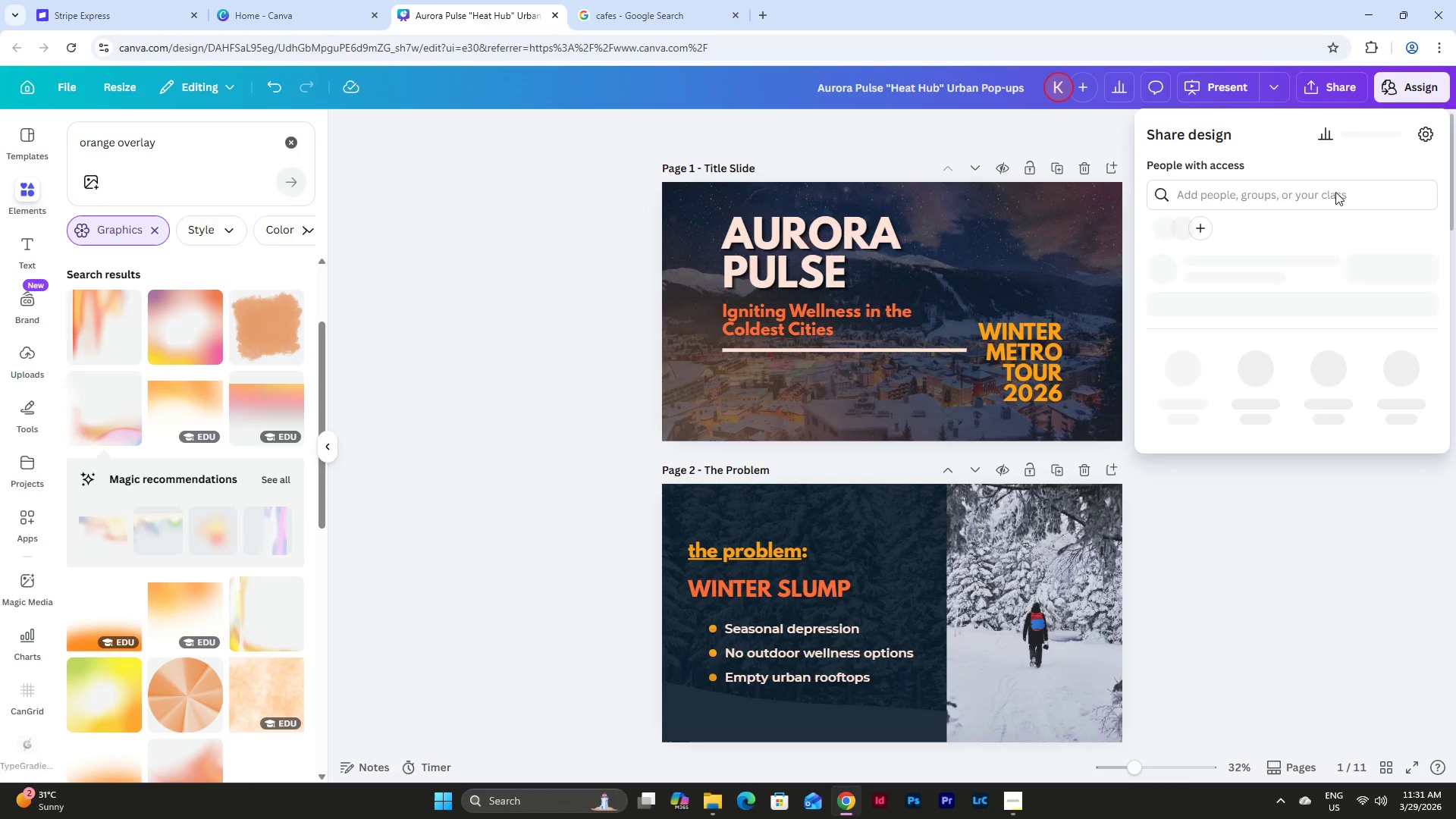 
left_click([1260, 404])
 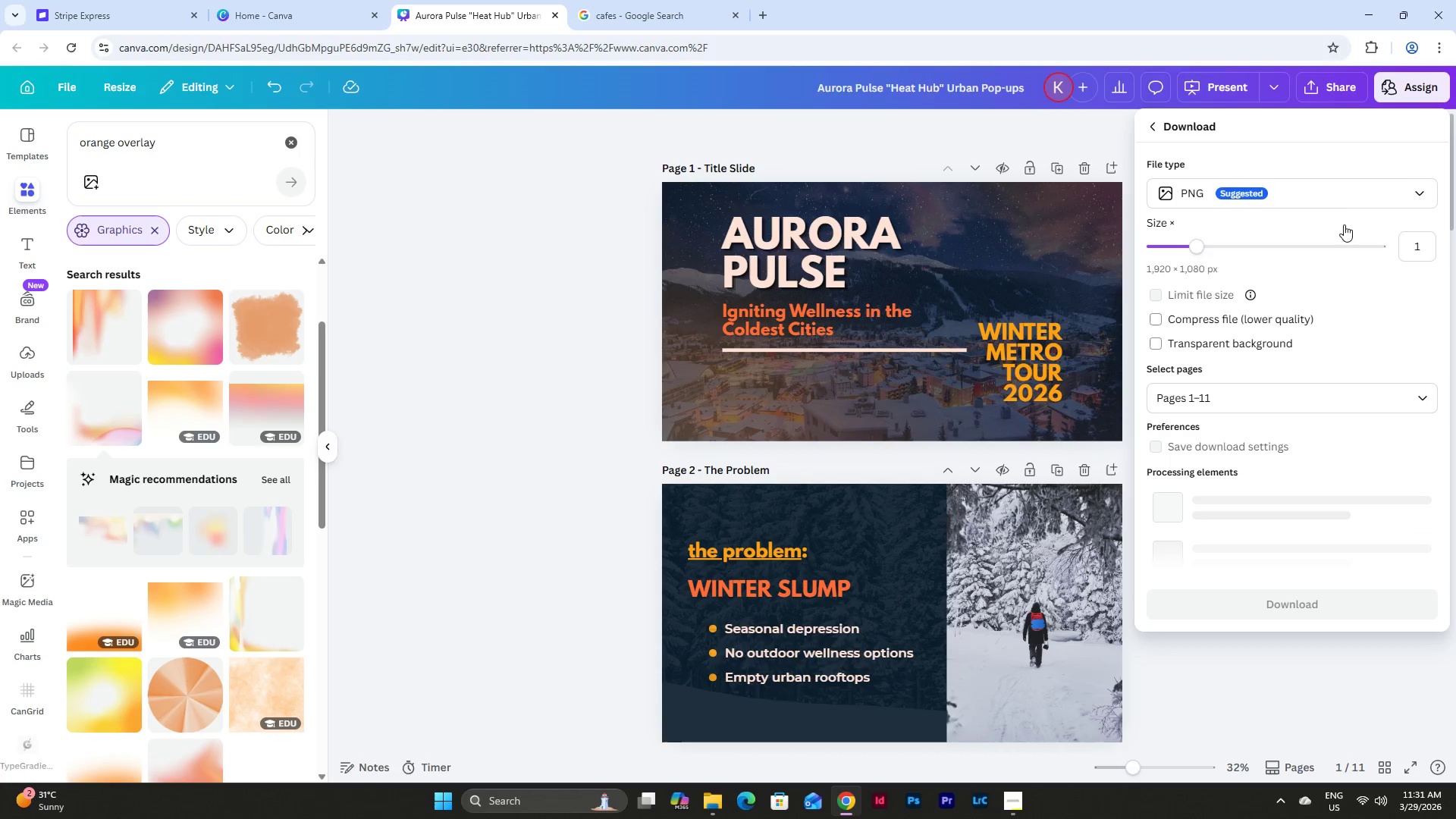 
left_click([1347, 186])
 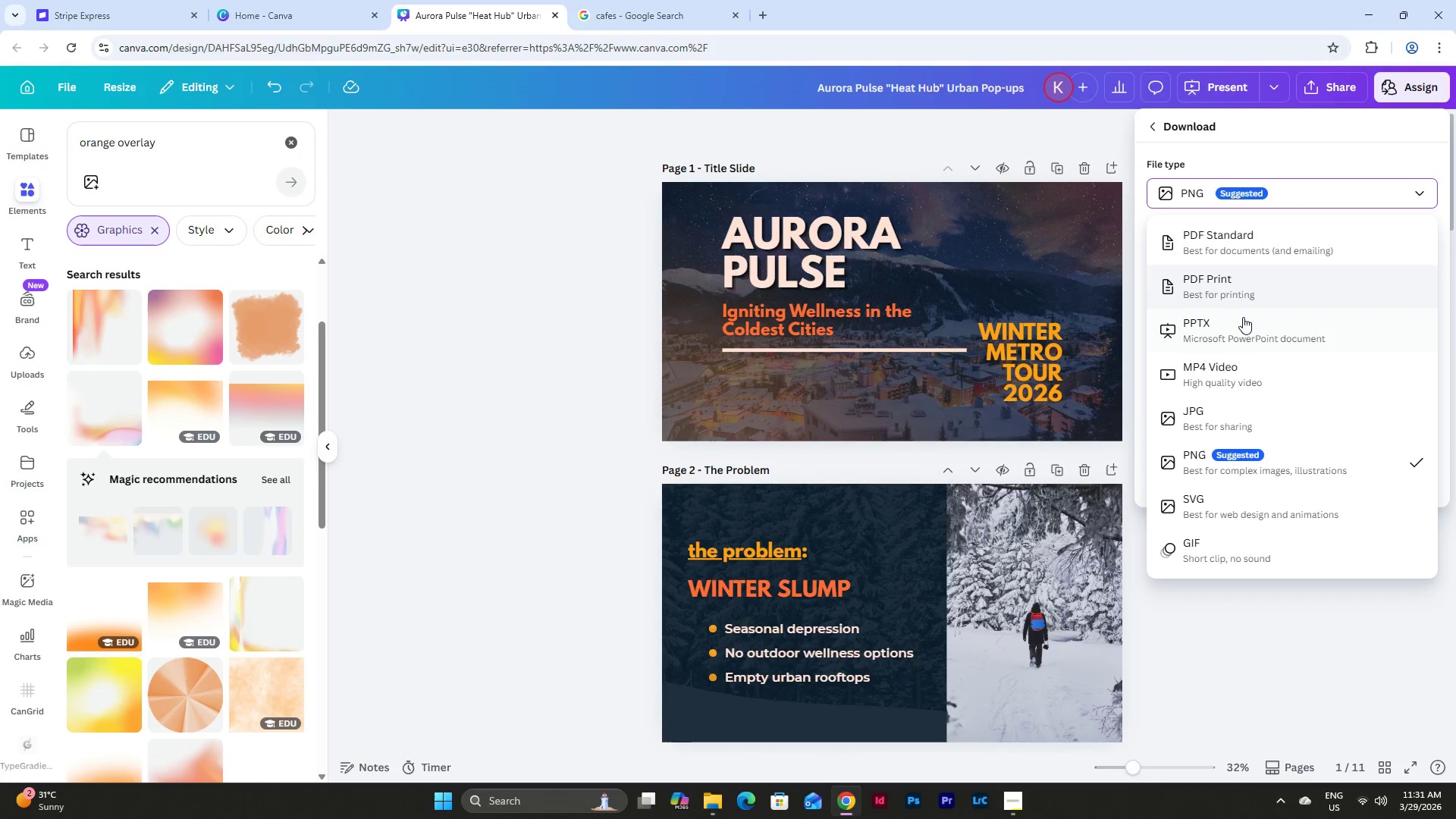 
left_click([1244, 291])
 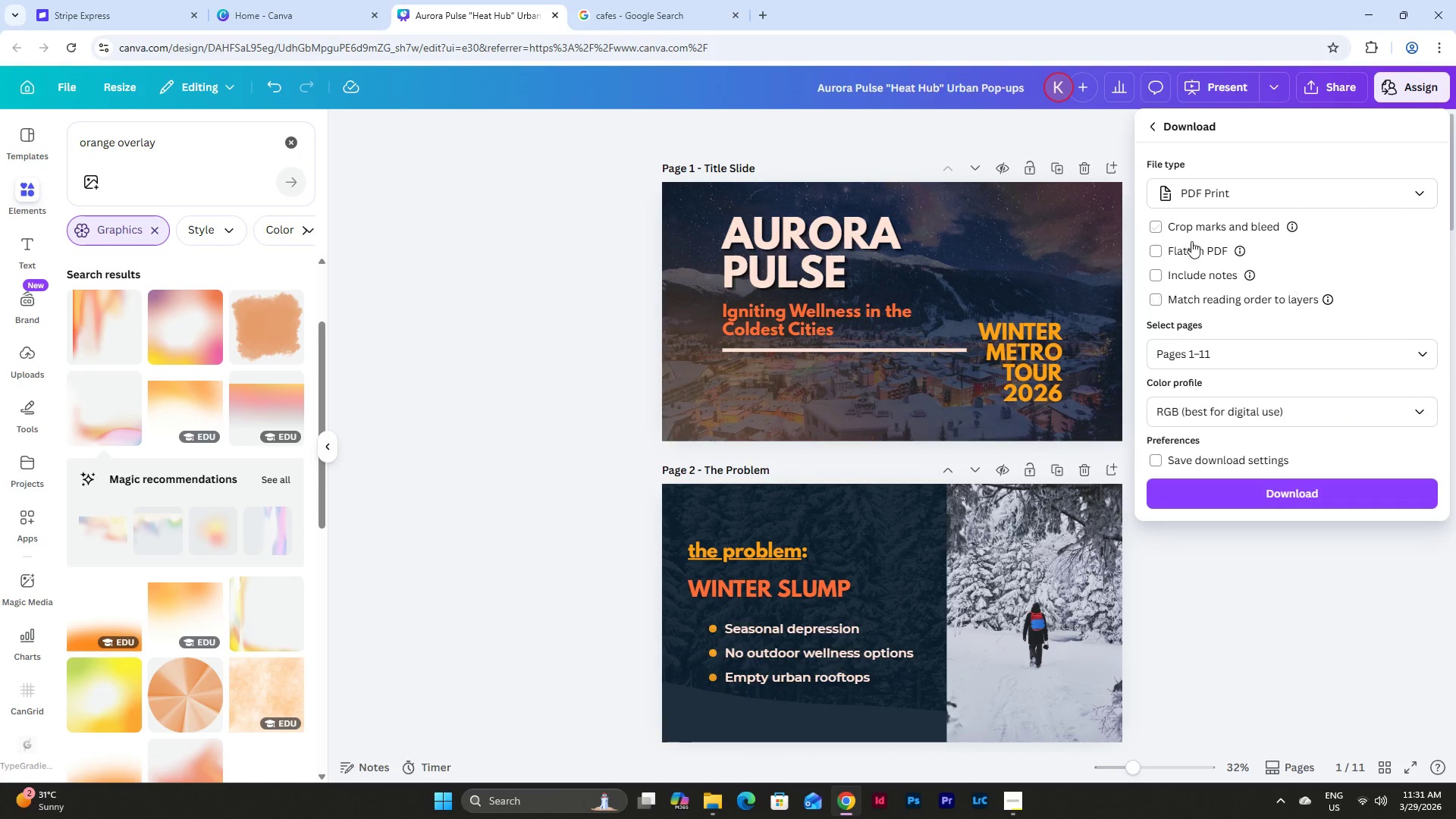 
left_click([1190, 250])
 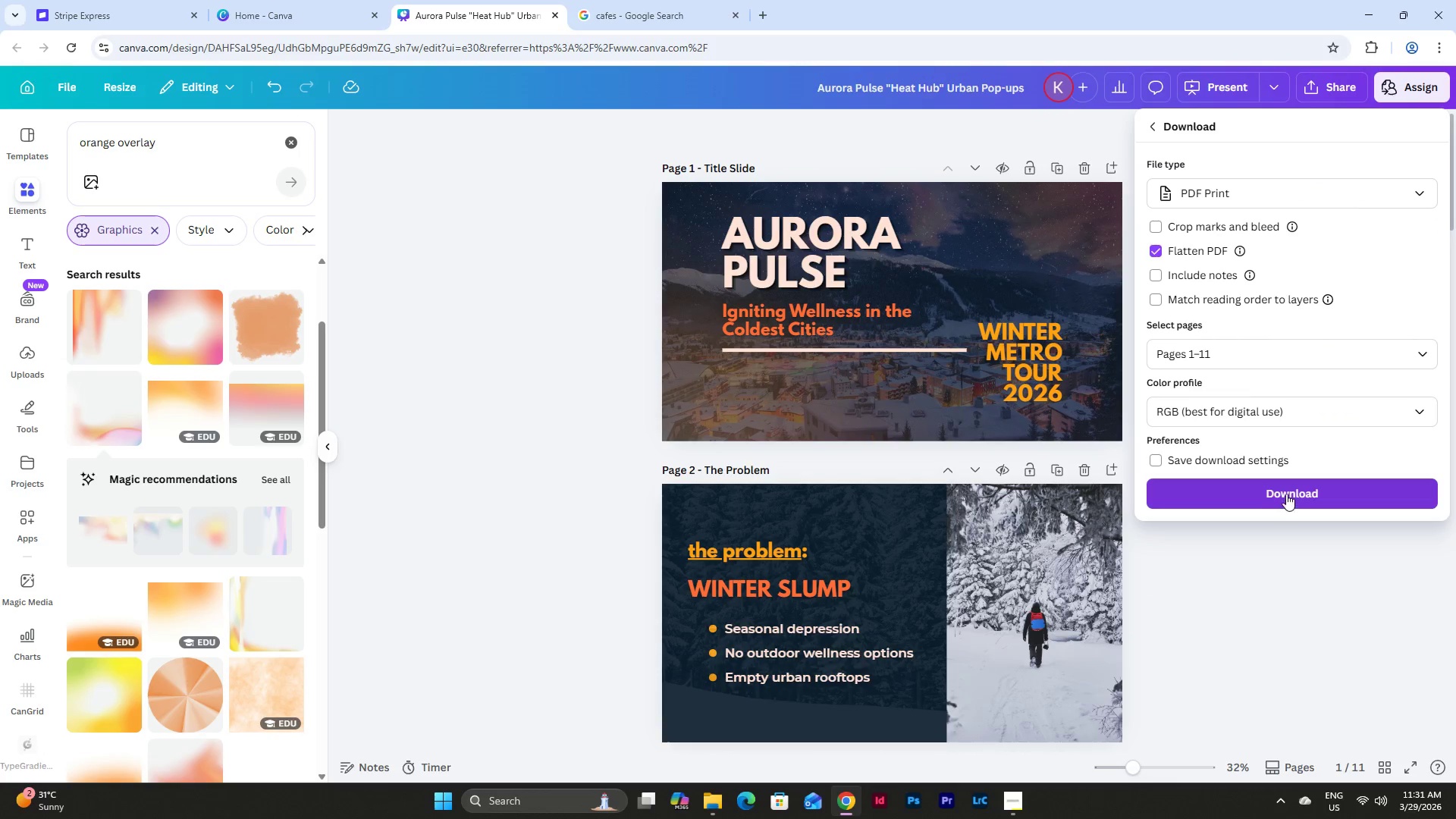 
left_click([1286, 493])
 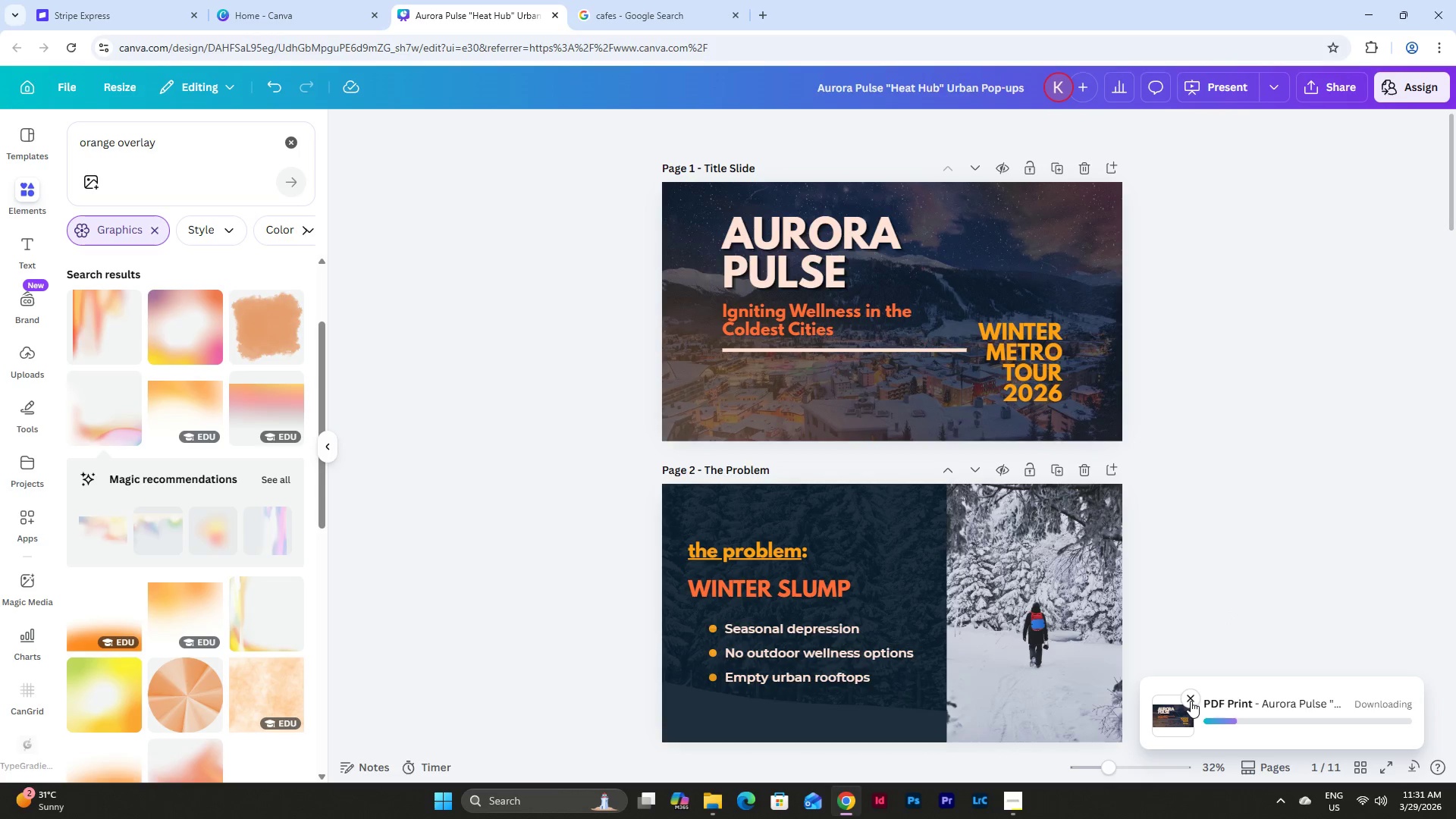 
left_click([1191, 698])
 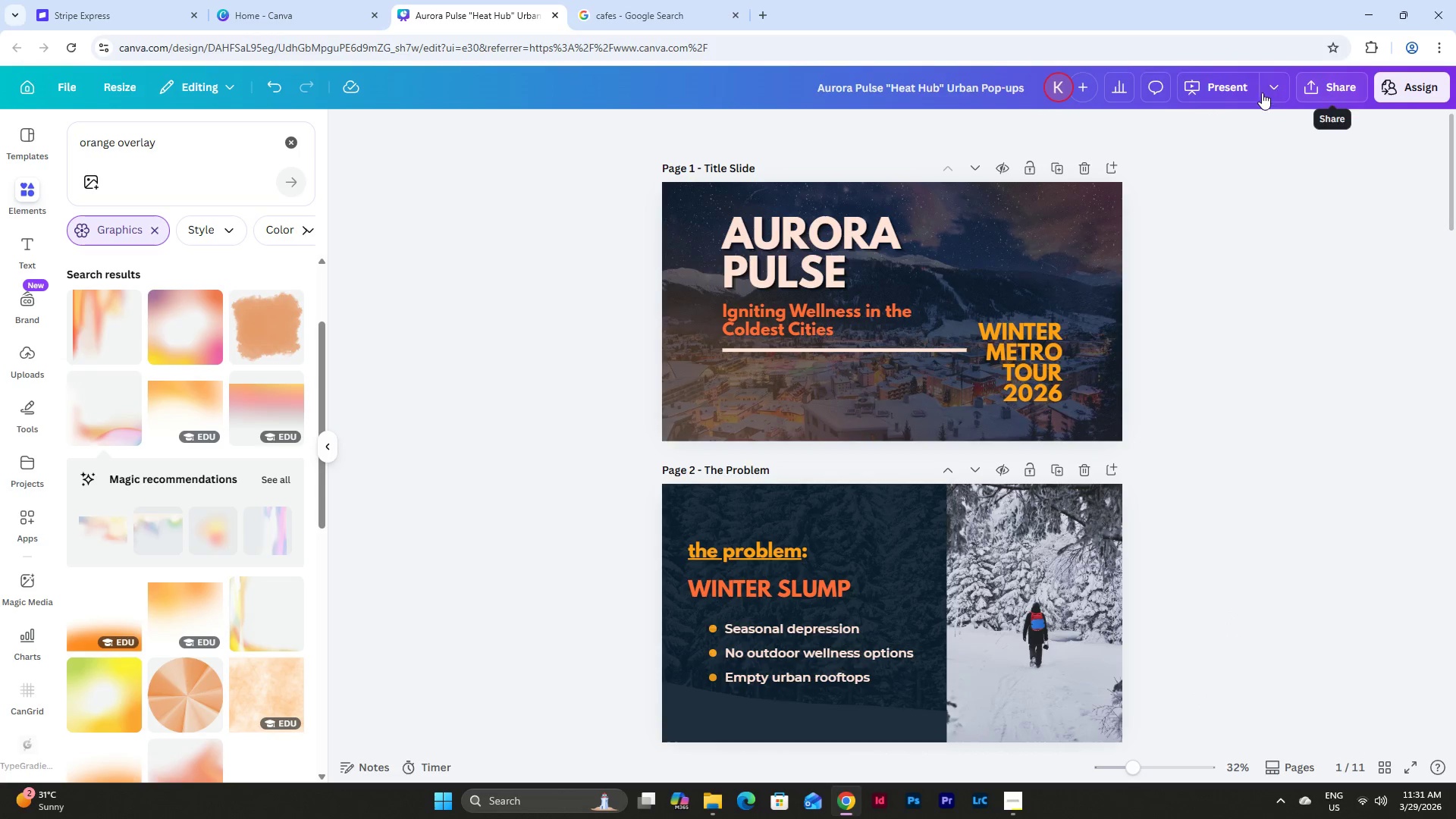 
left_click([1320, 89])
 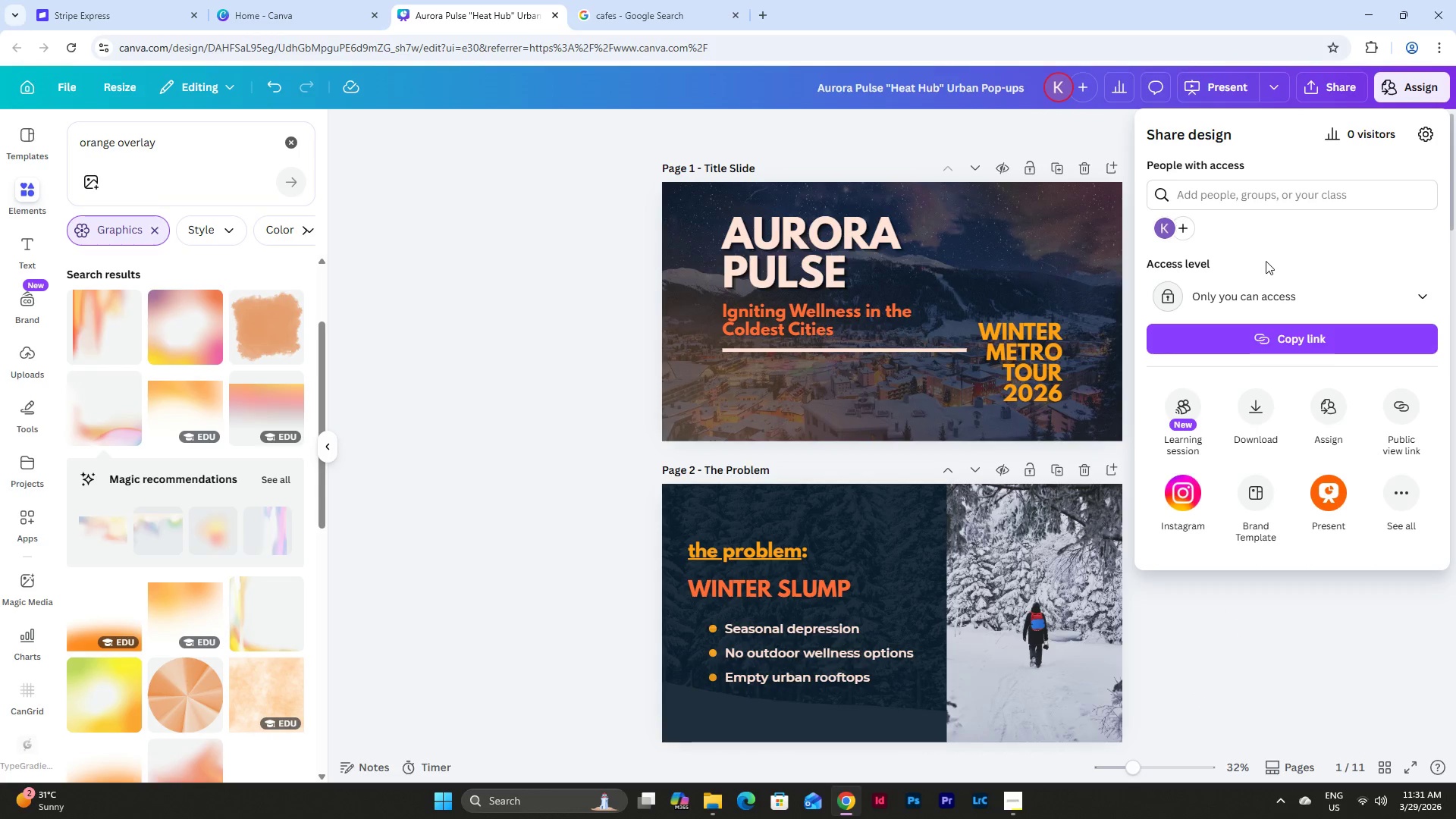 
left_click([1254, 393])
 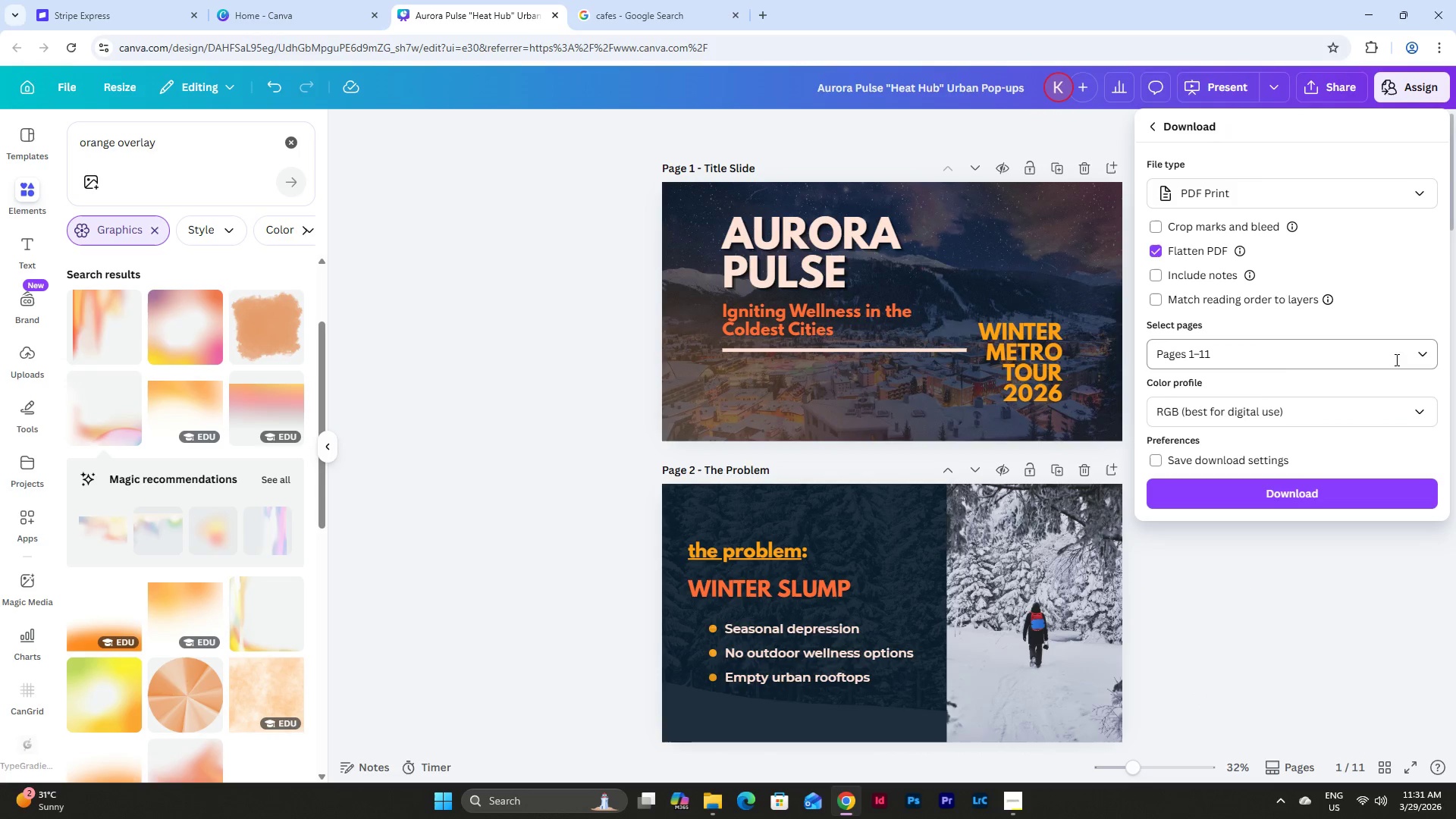 
left_click([1421, 353])
 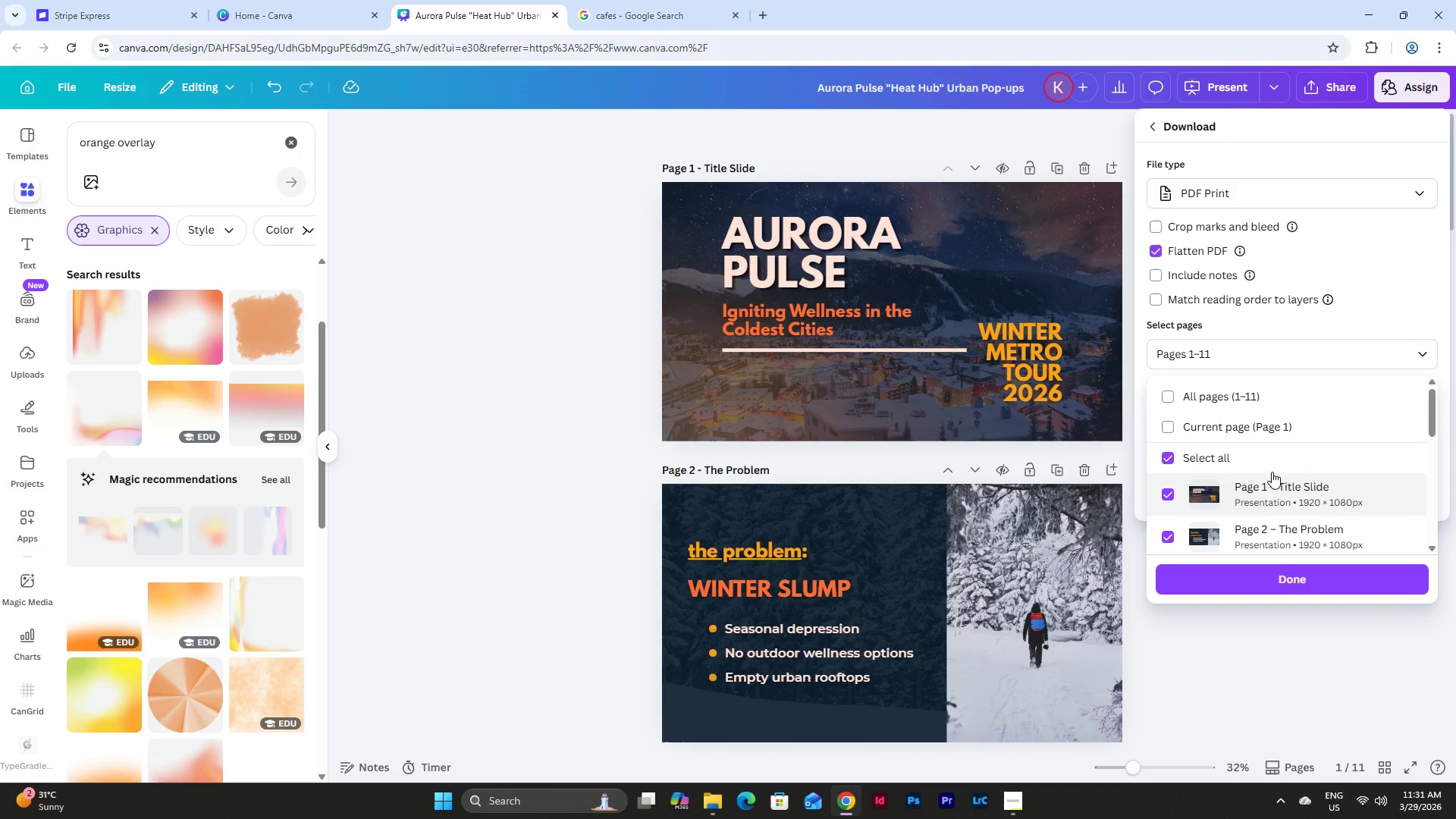 
scroll: coordinate [1269, 479], scroll_direction: down, amount: 23.0
 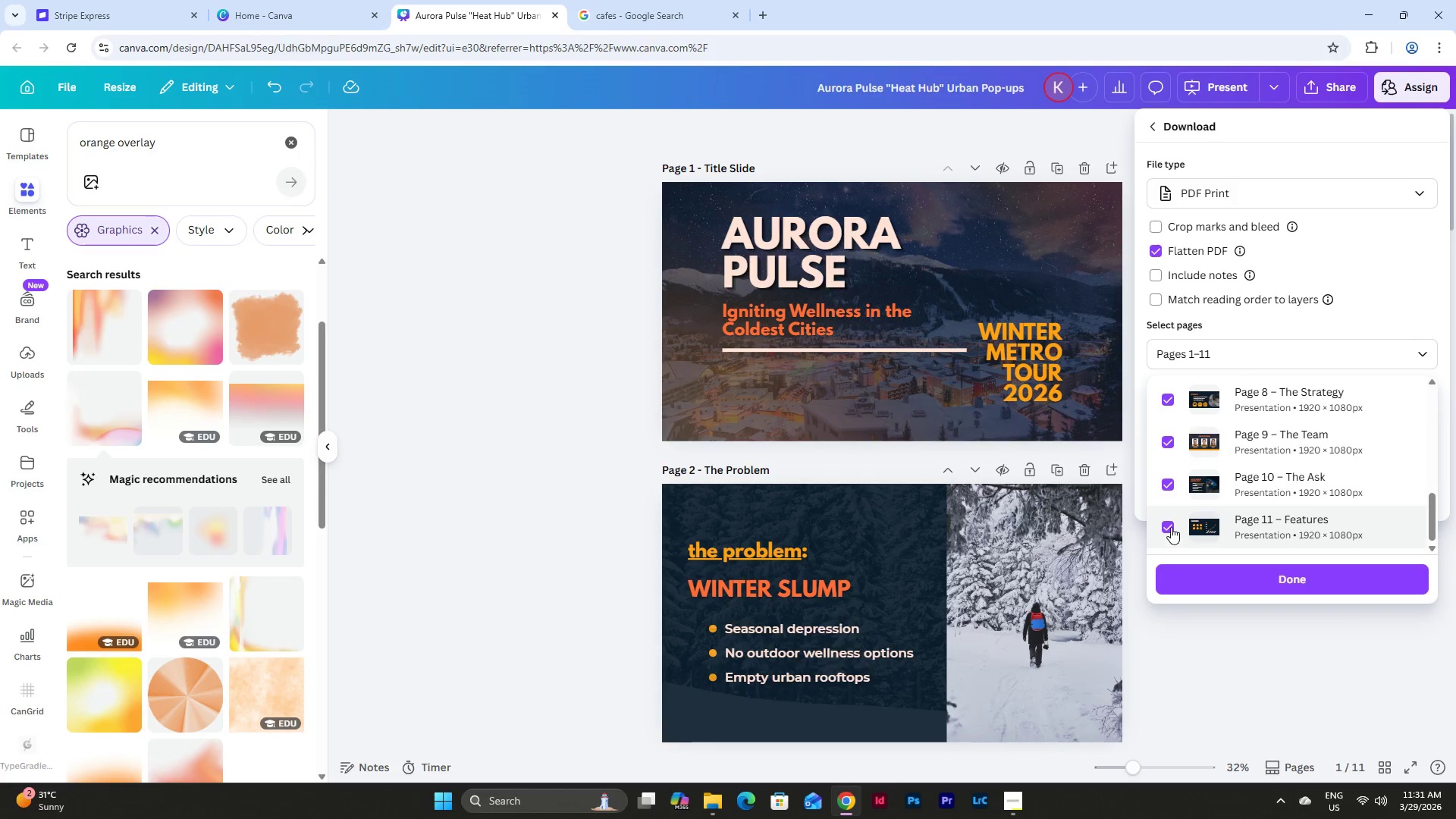 
left_click([1171, 524])
 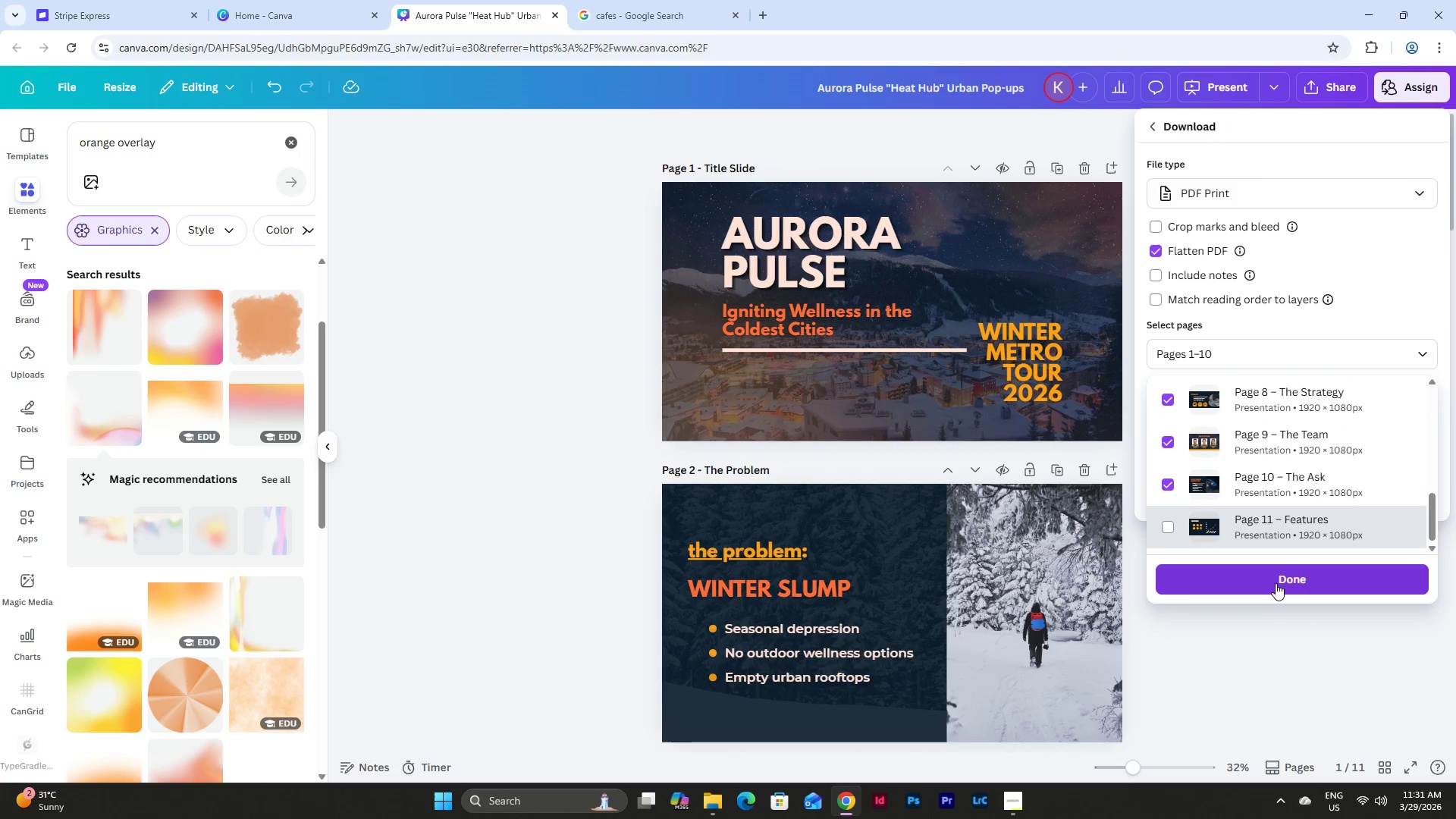 
left_click([1278, 578])
 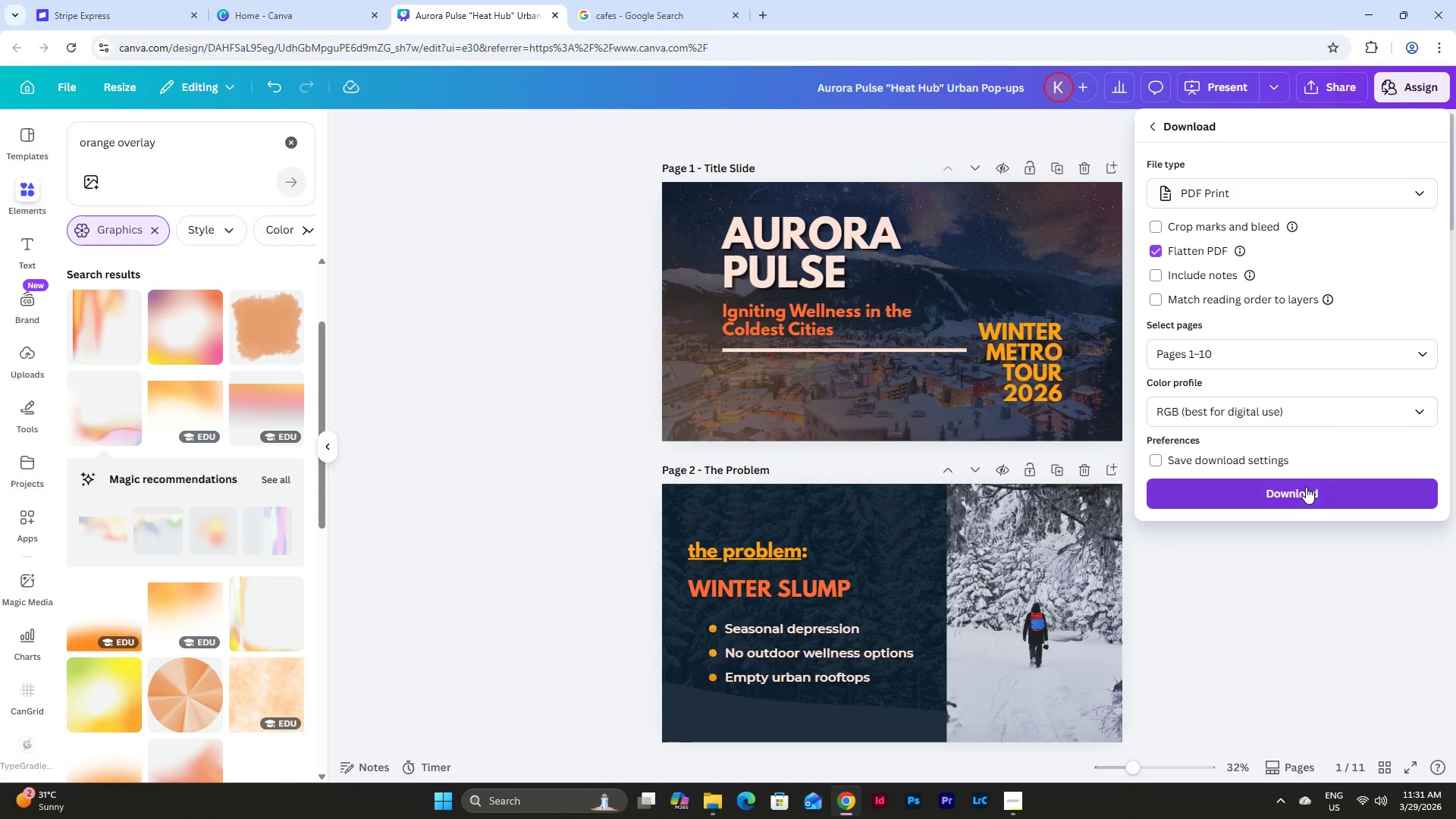 
left_click([1299, 487])
 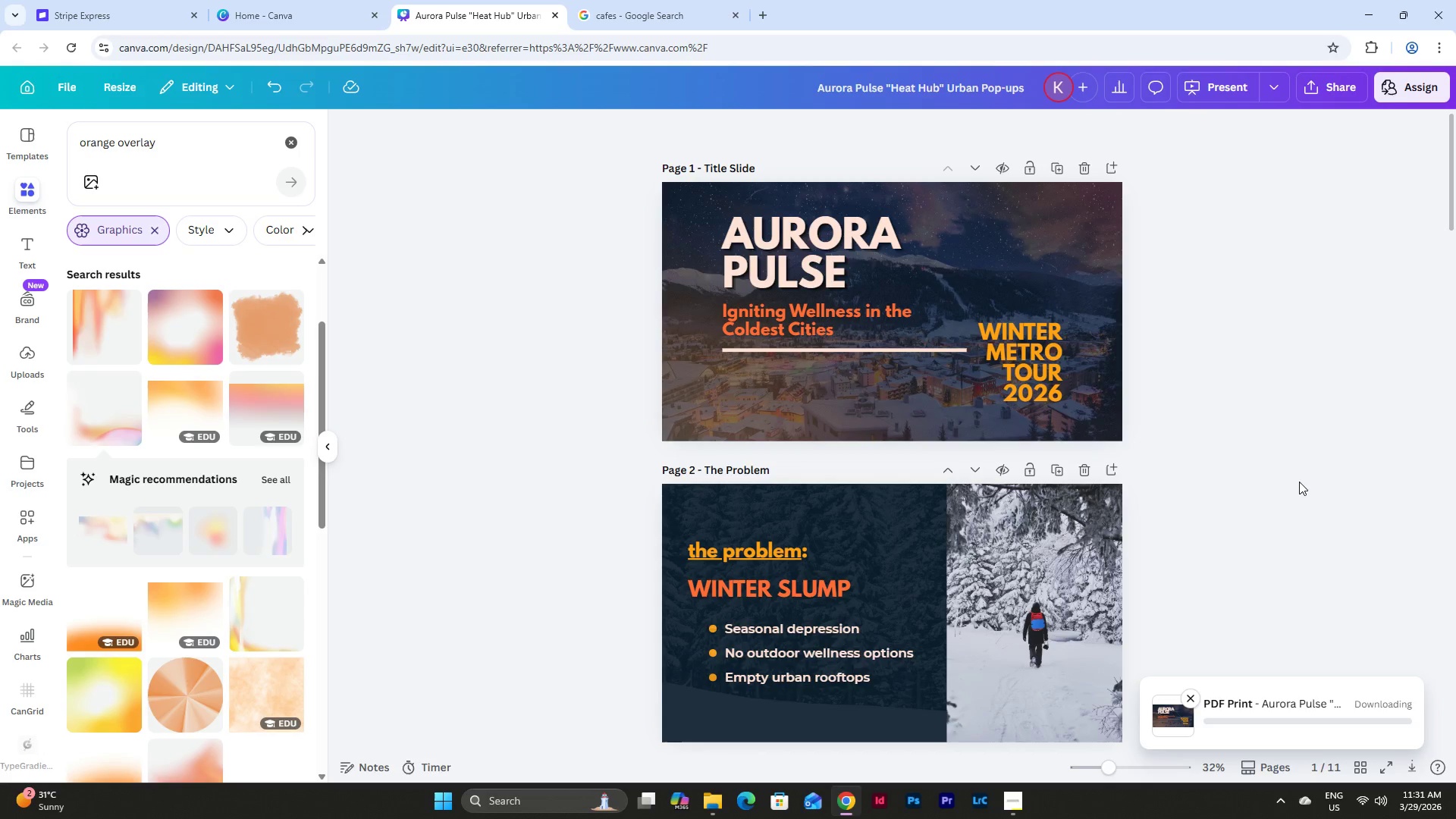 
scroll: coordinate [1301, 472], scroll_direction: down, amount: 49.0
 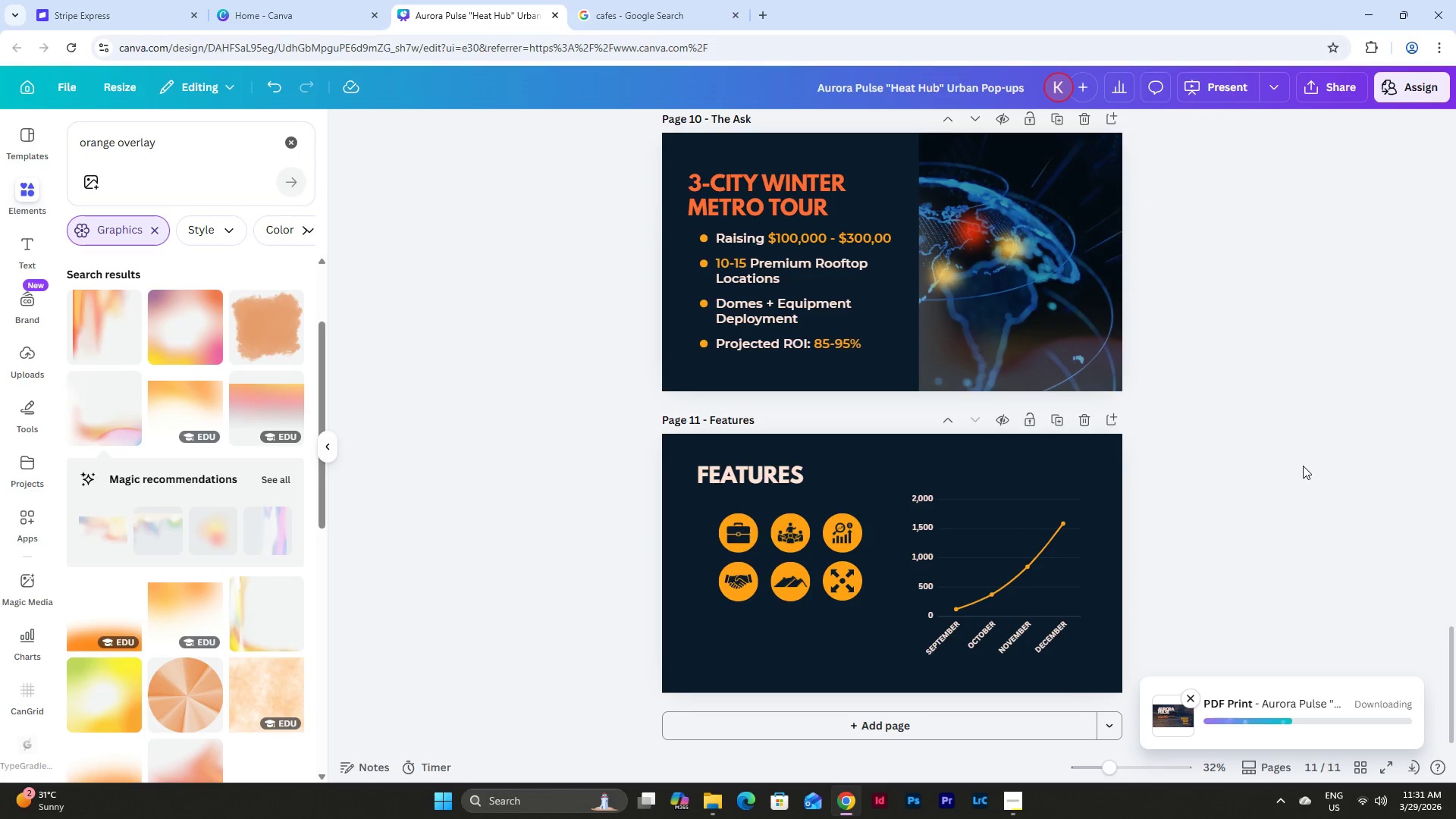 
scroll: coordinate [1303, 466], scroll_direction: up, amount: 50.0
 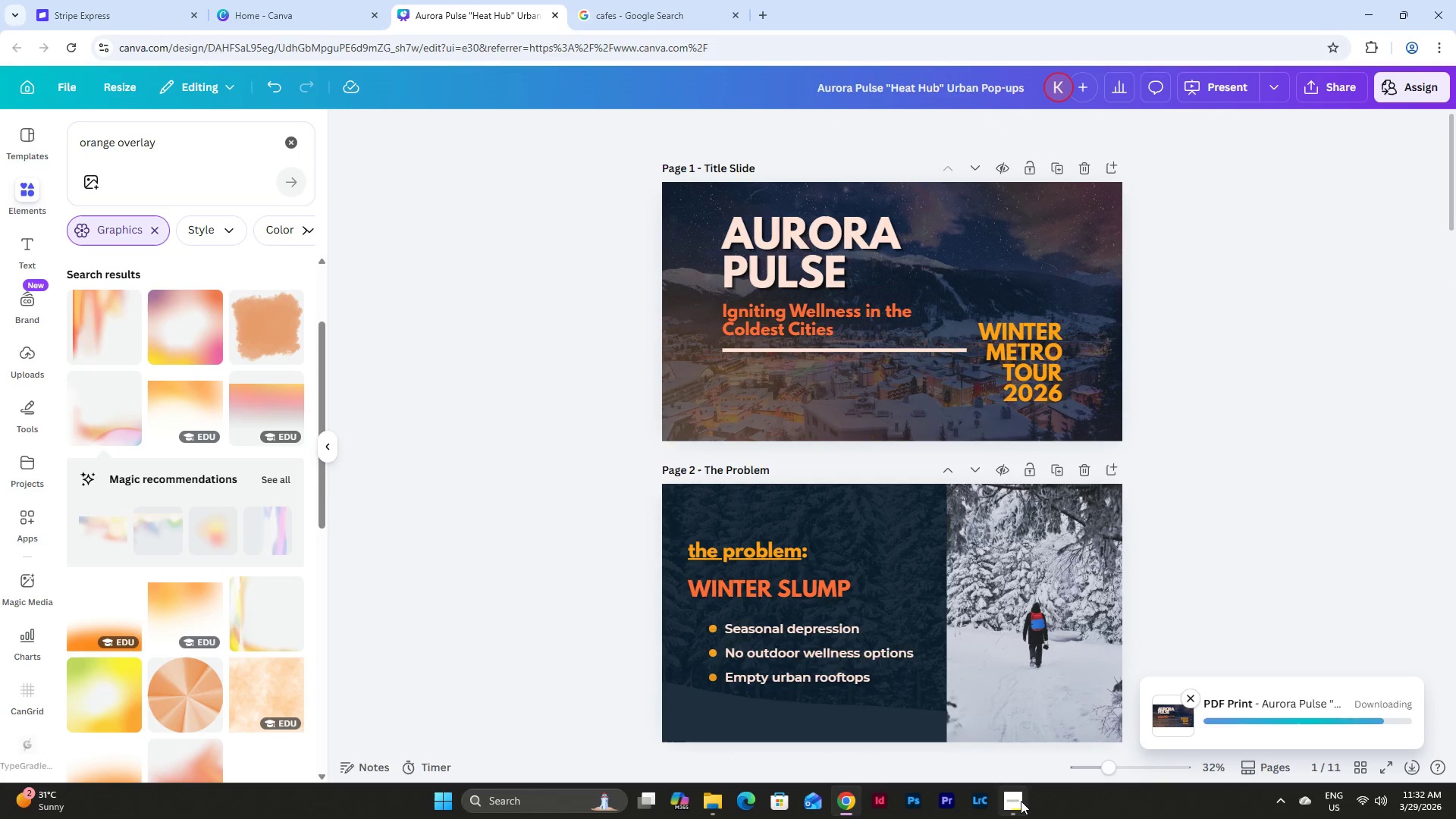 
left_click([1021, 801])